 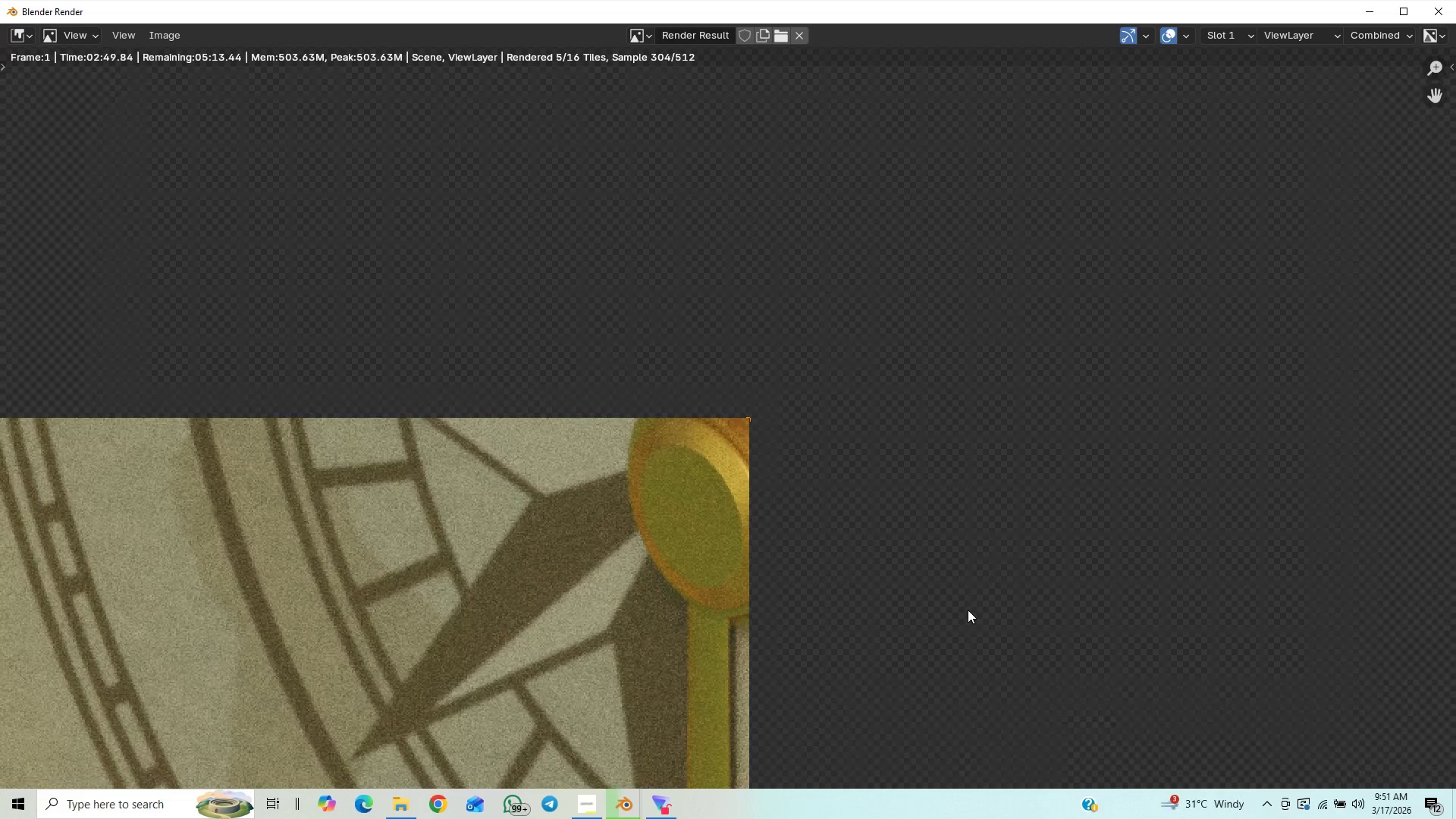 
scroll: coordinate [968, 610], scroll_direction: down, amount: 5.0
 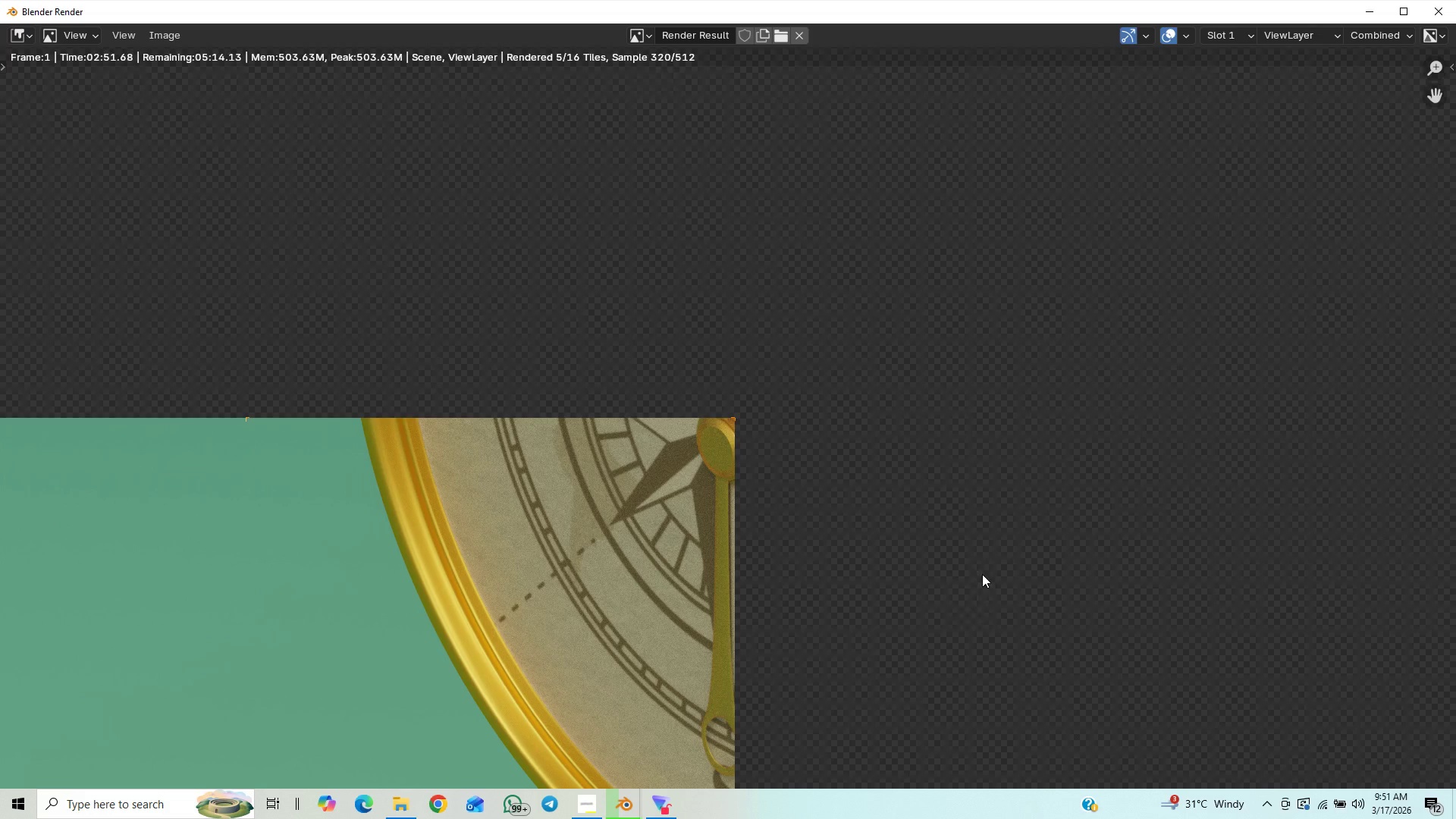 
scroll: coordinate [982, 566], scroll_direction: up, amount: 6.0
 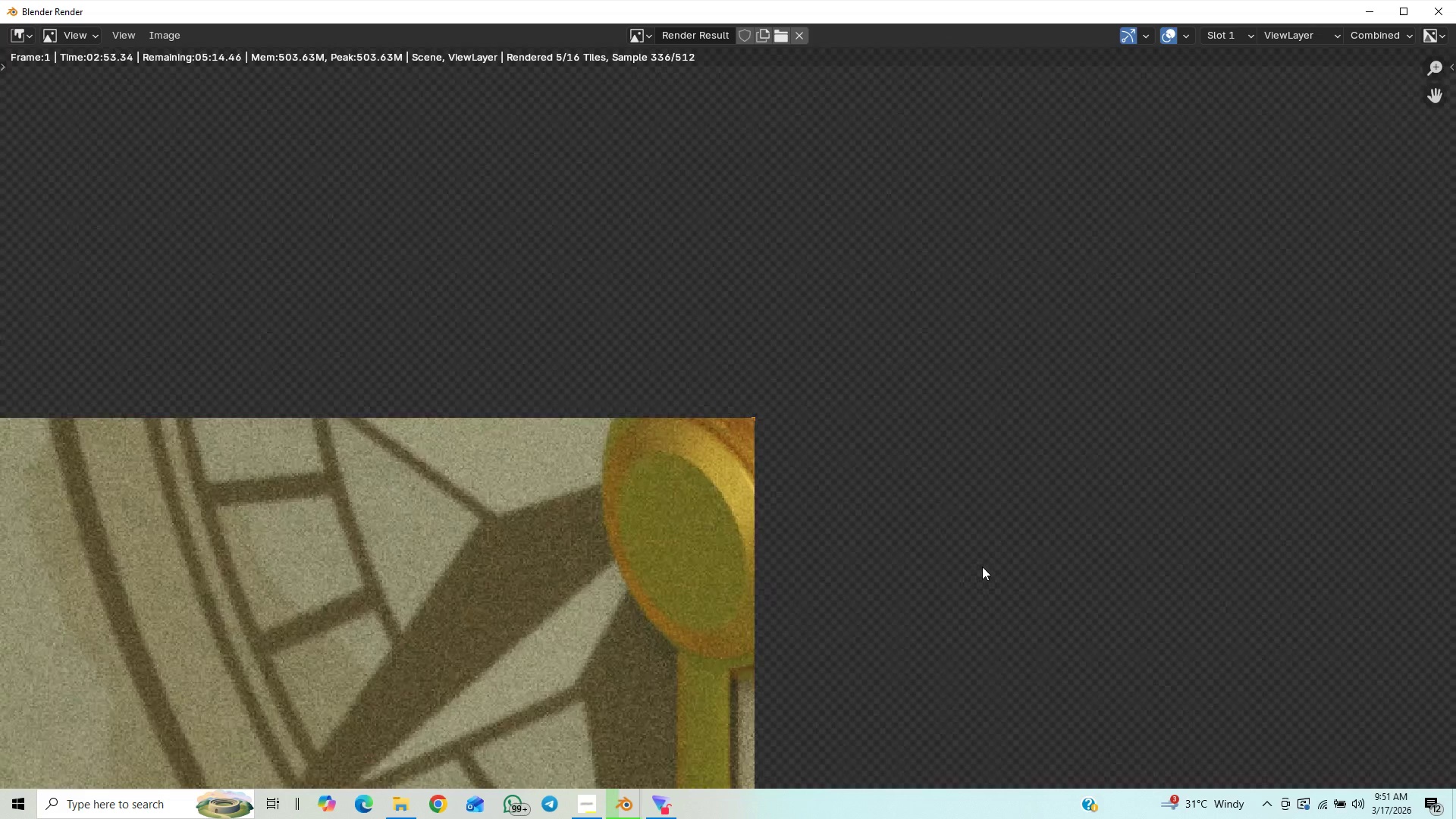 
scroll: coordinate [976, 536], scroll_direction: down, amount: 11.0
 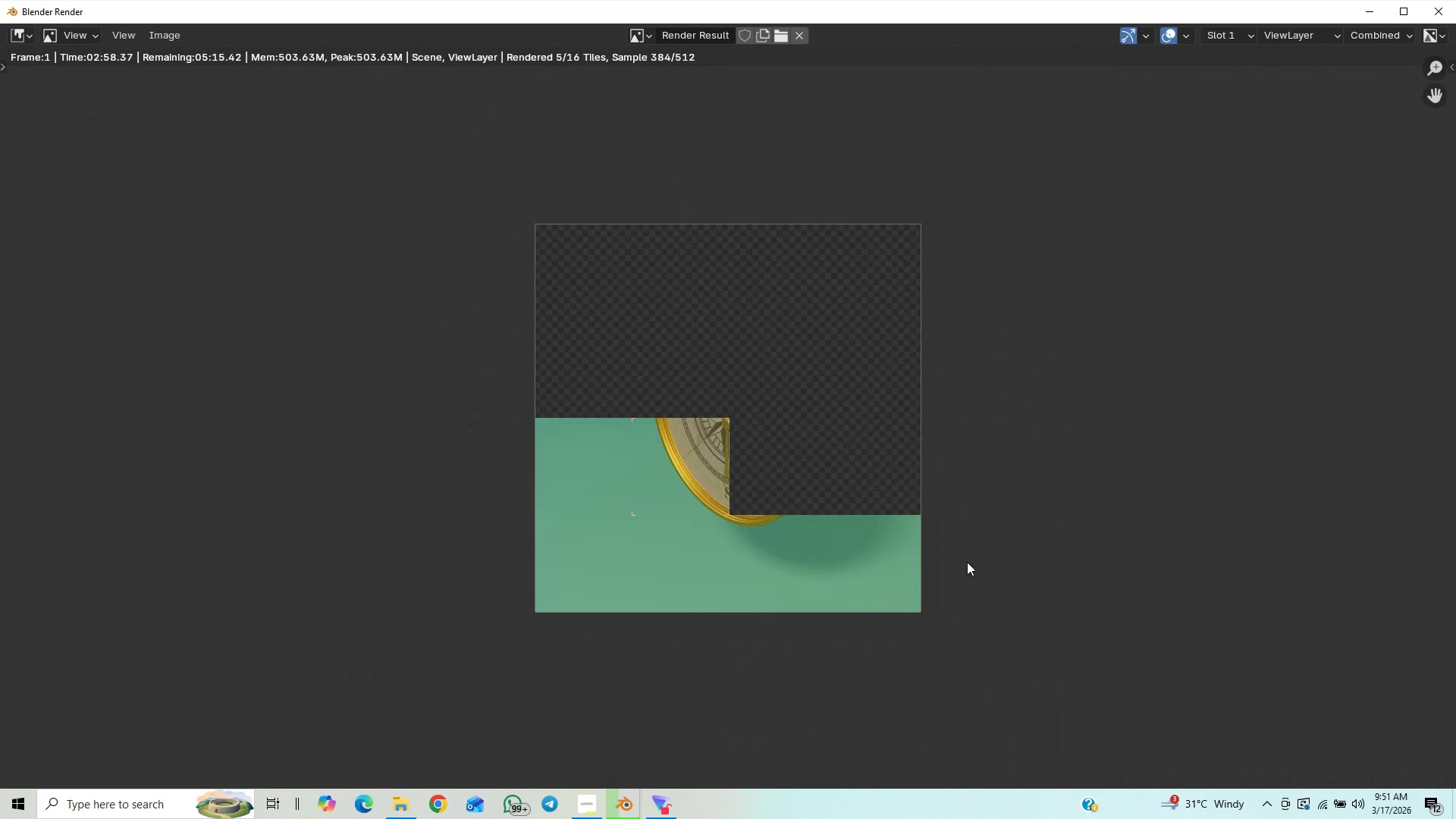 
key(Control+S)
 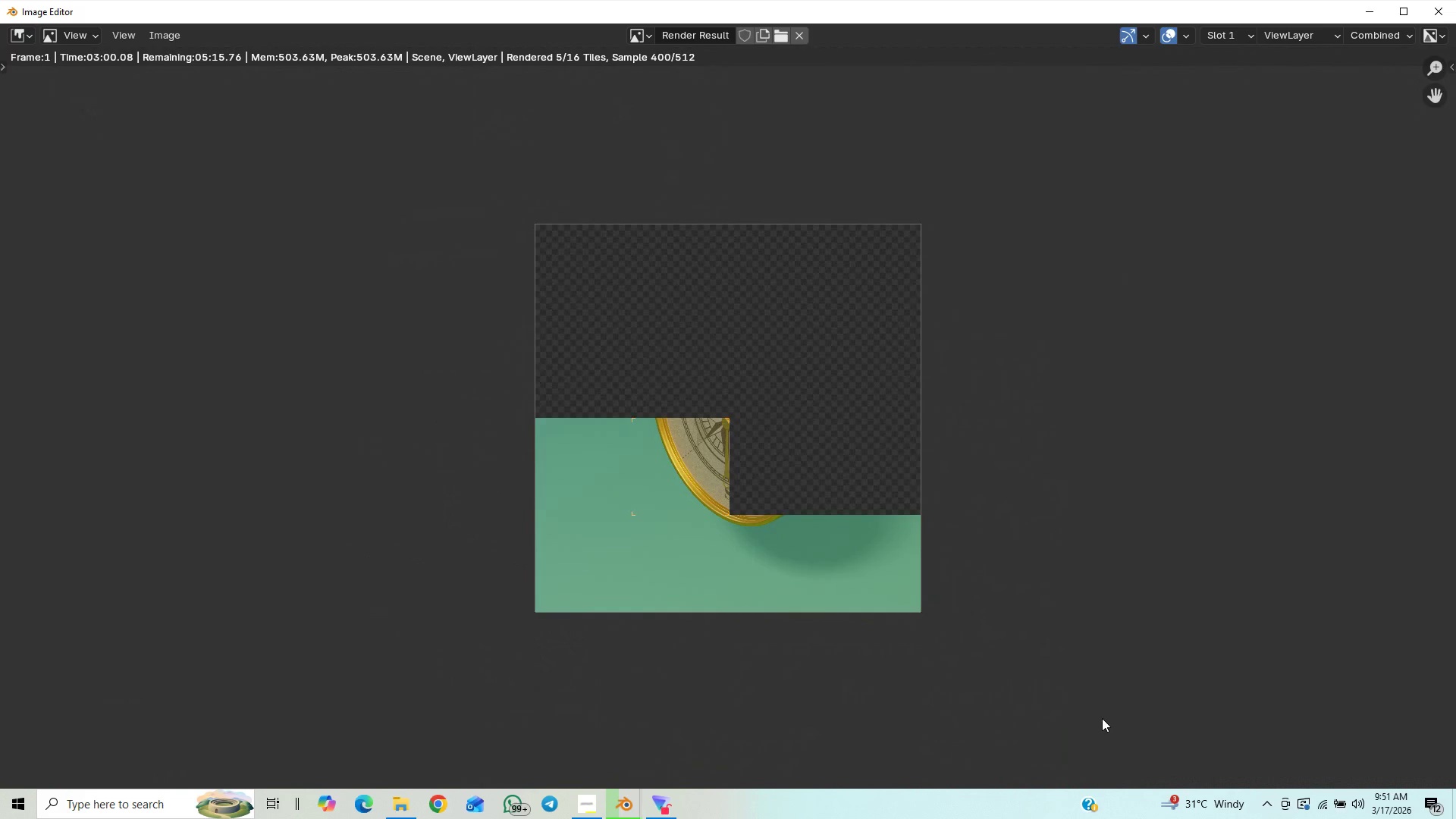 
mouse_move([1283, 796])
 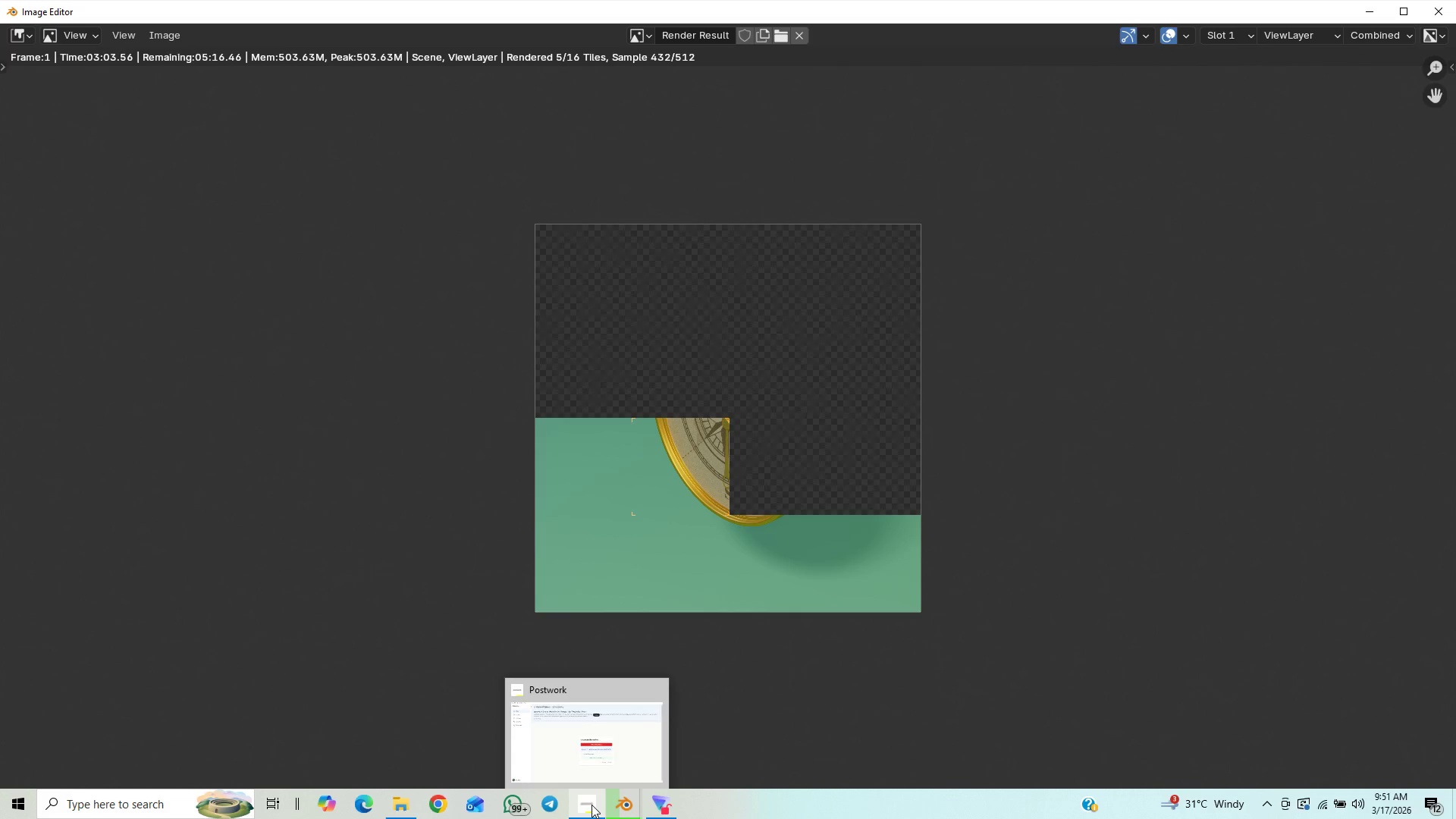 
left_click([592, 805])